 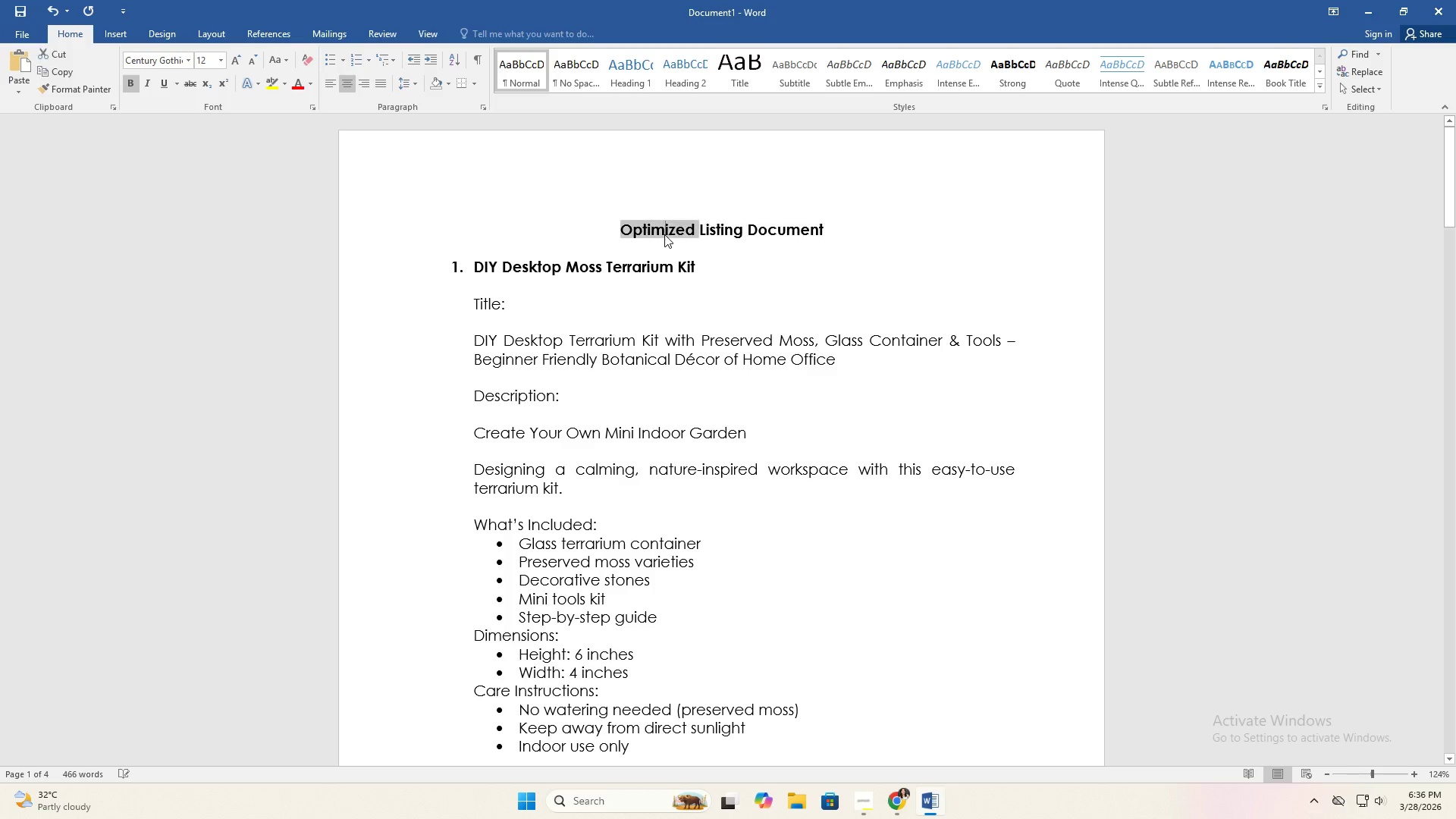 
triple_click([664, 234])
 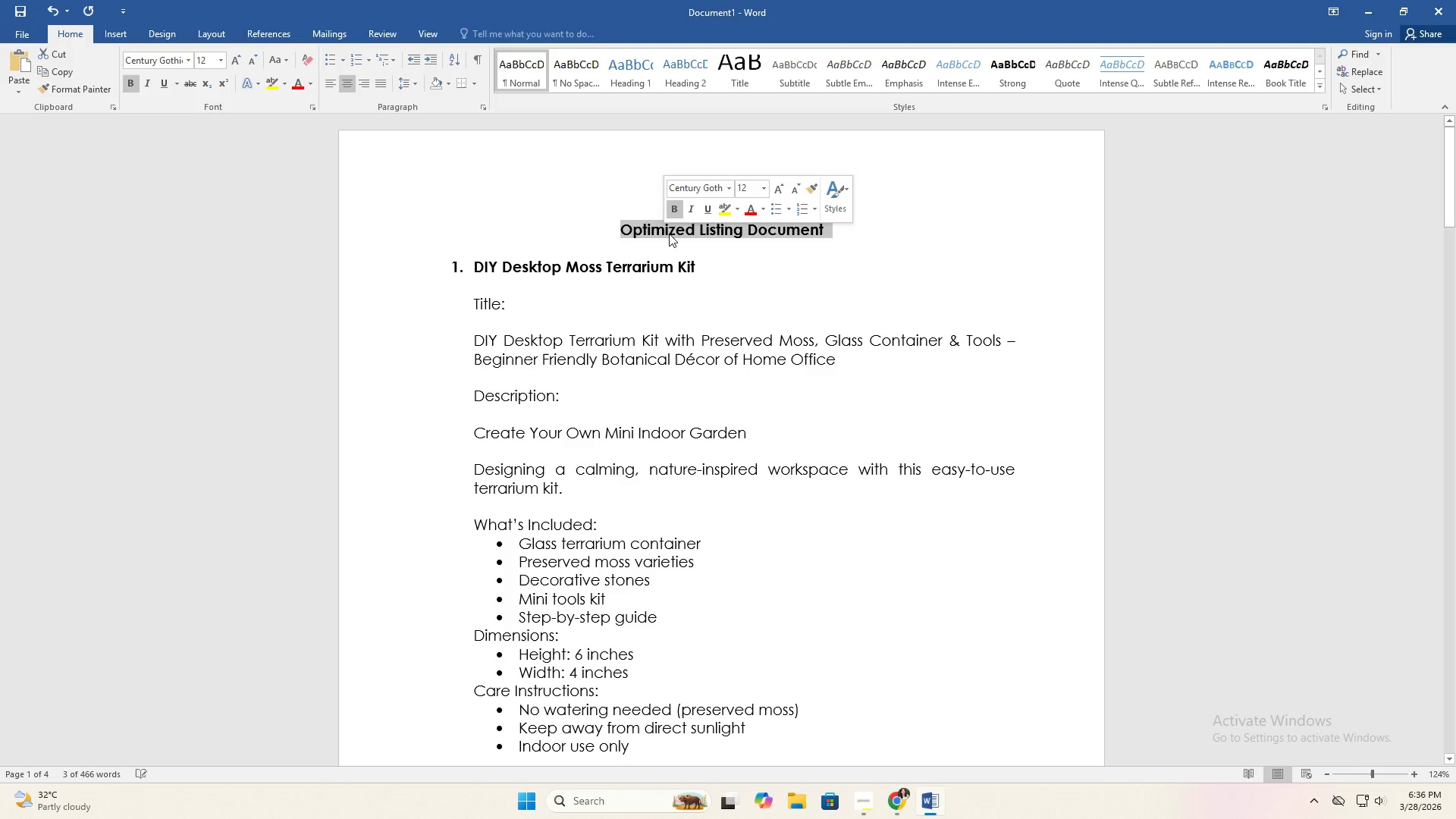 
key(Control+ControlLeft)
 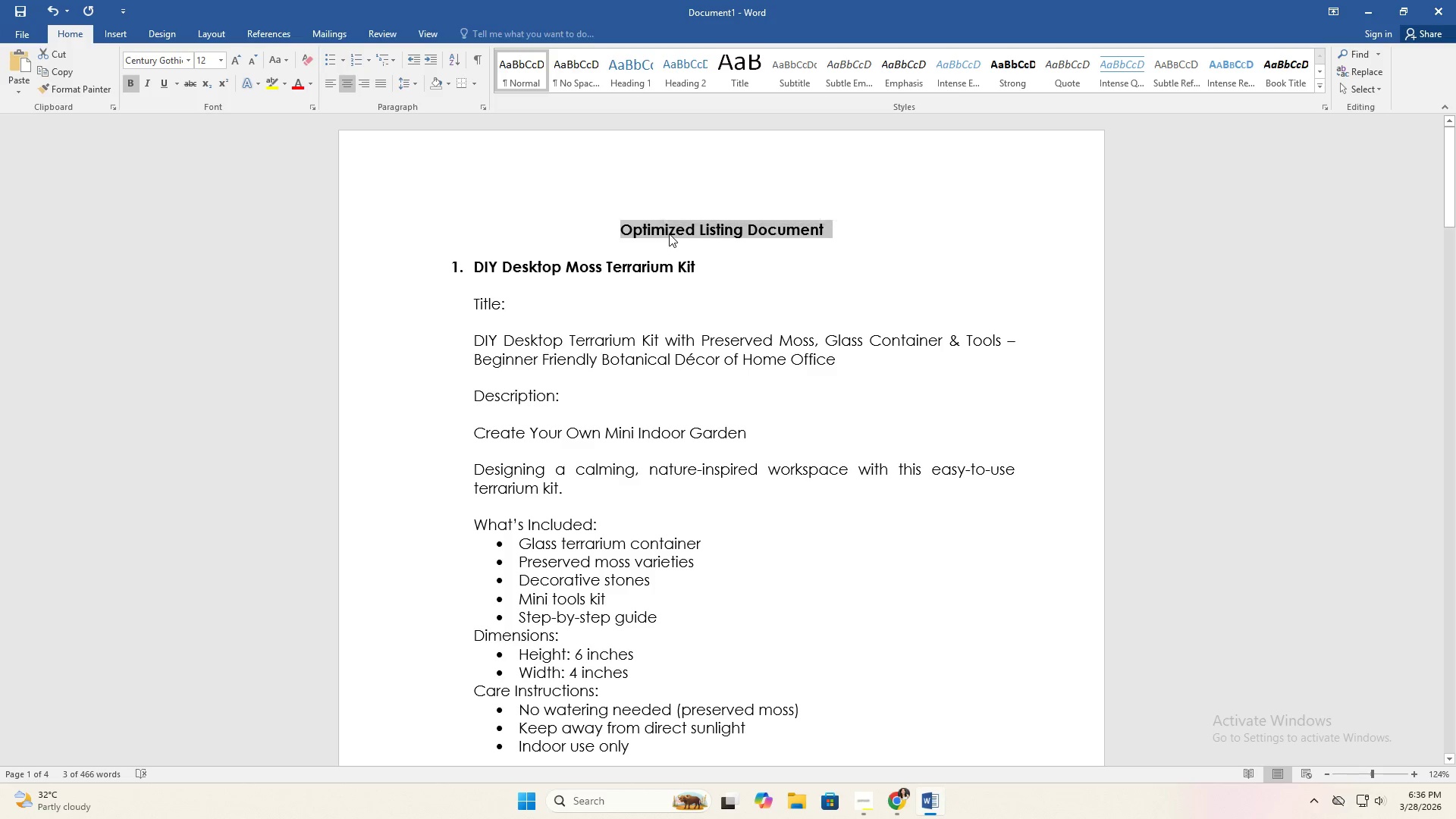 
key(Control+C)
 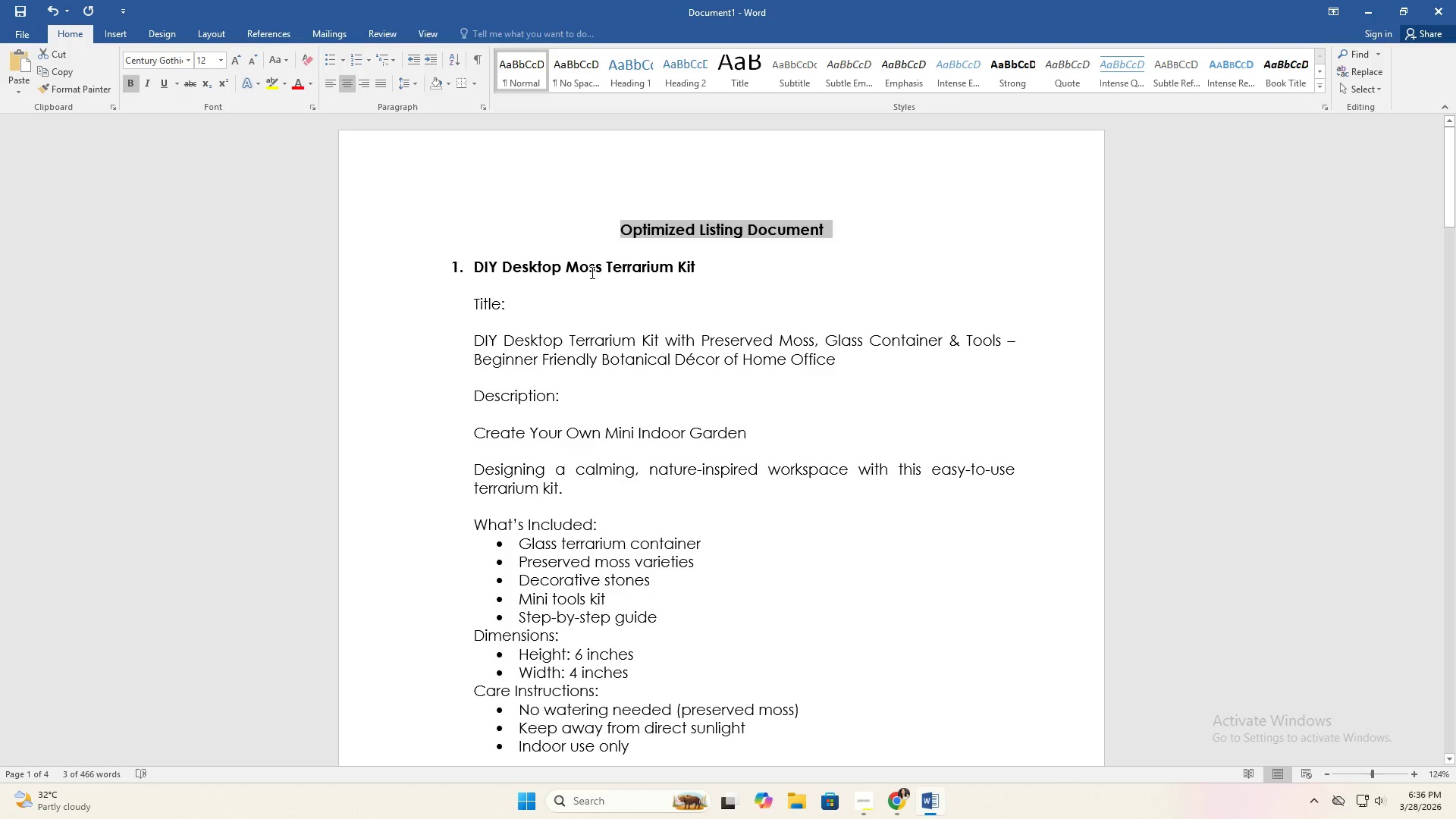 
key(Alt+AltLeft)
 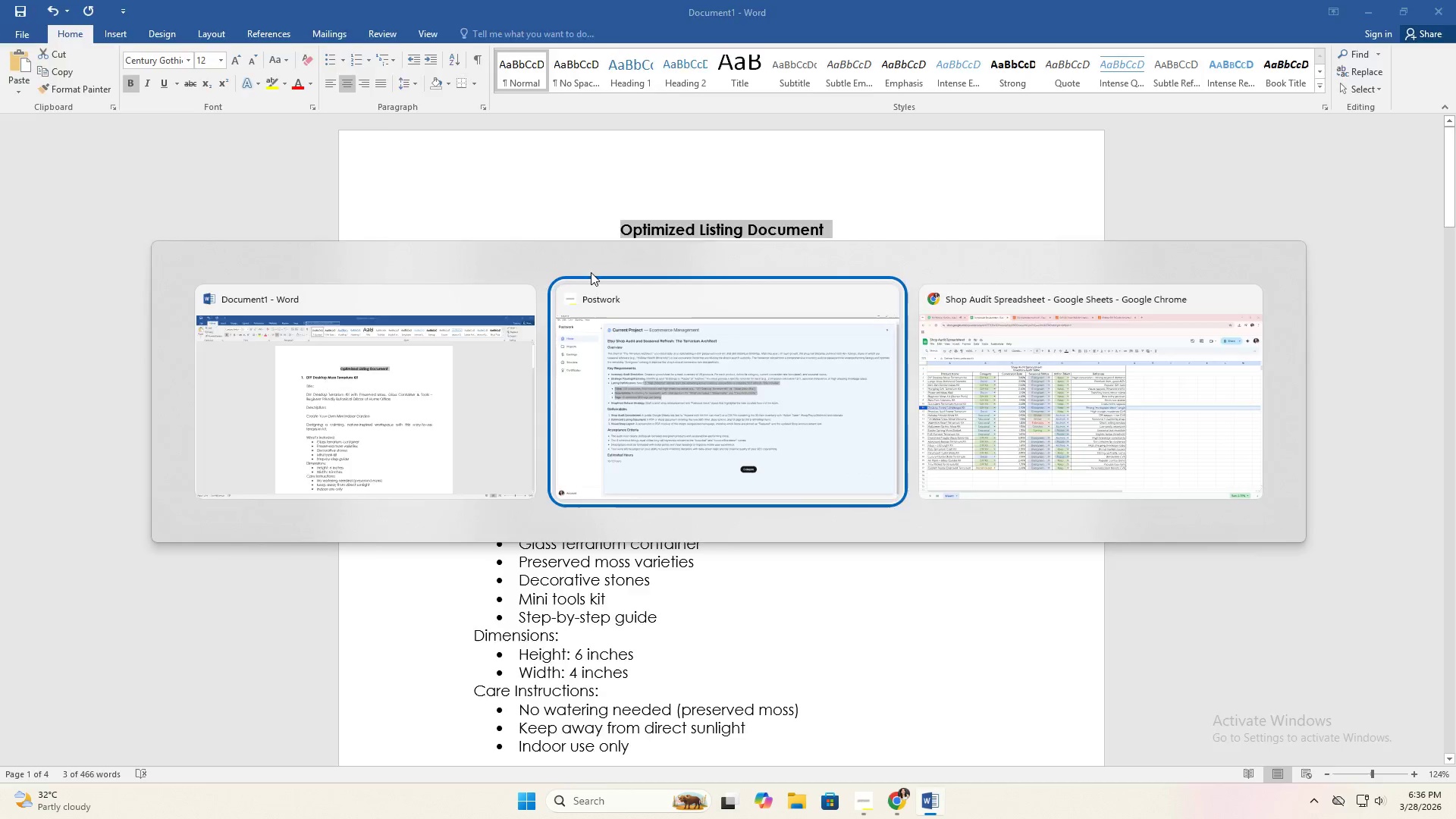 
key(Alt+Tab)